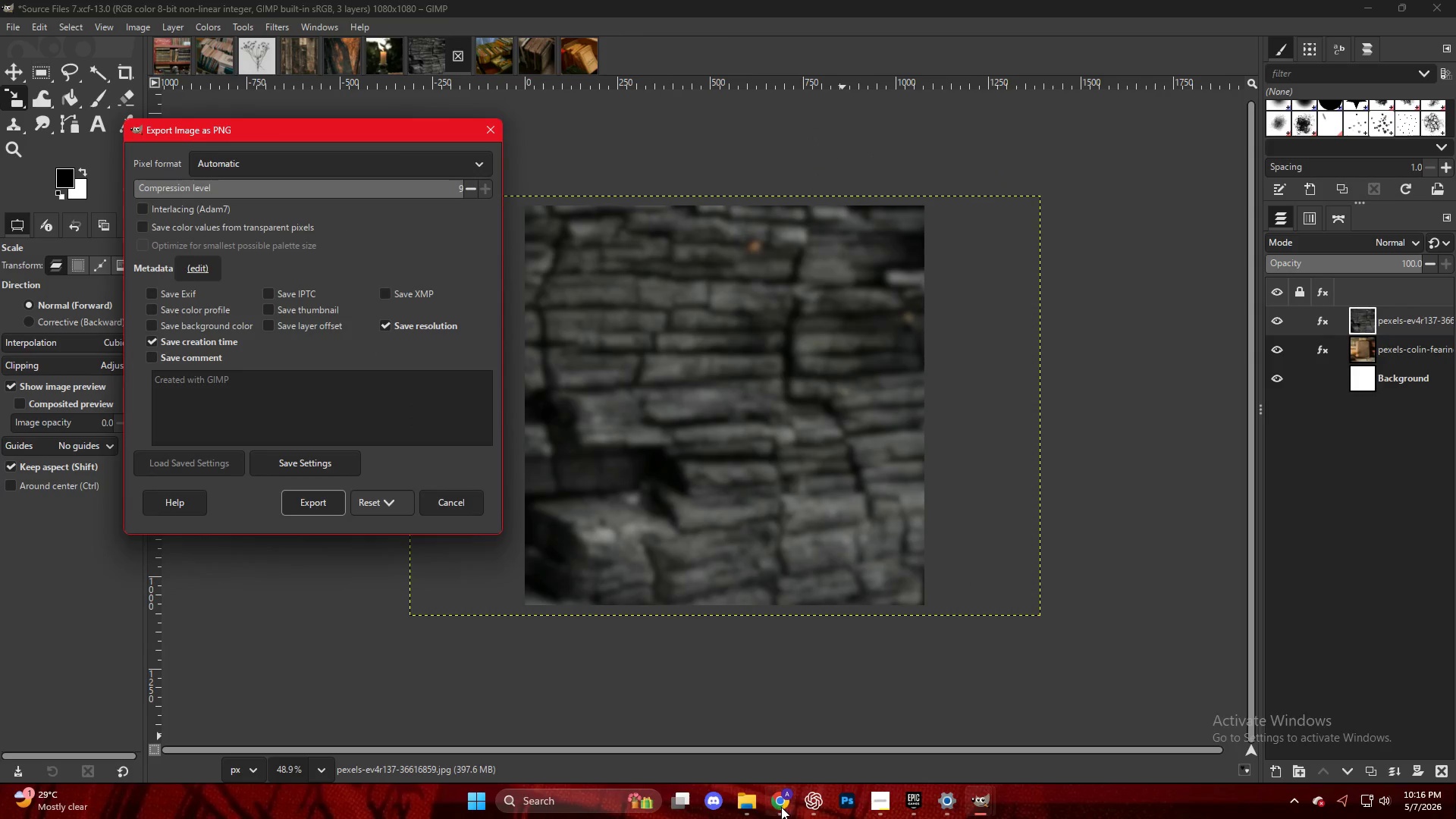 
left_click([313, 486])
 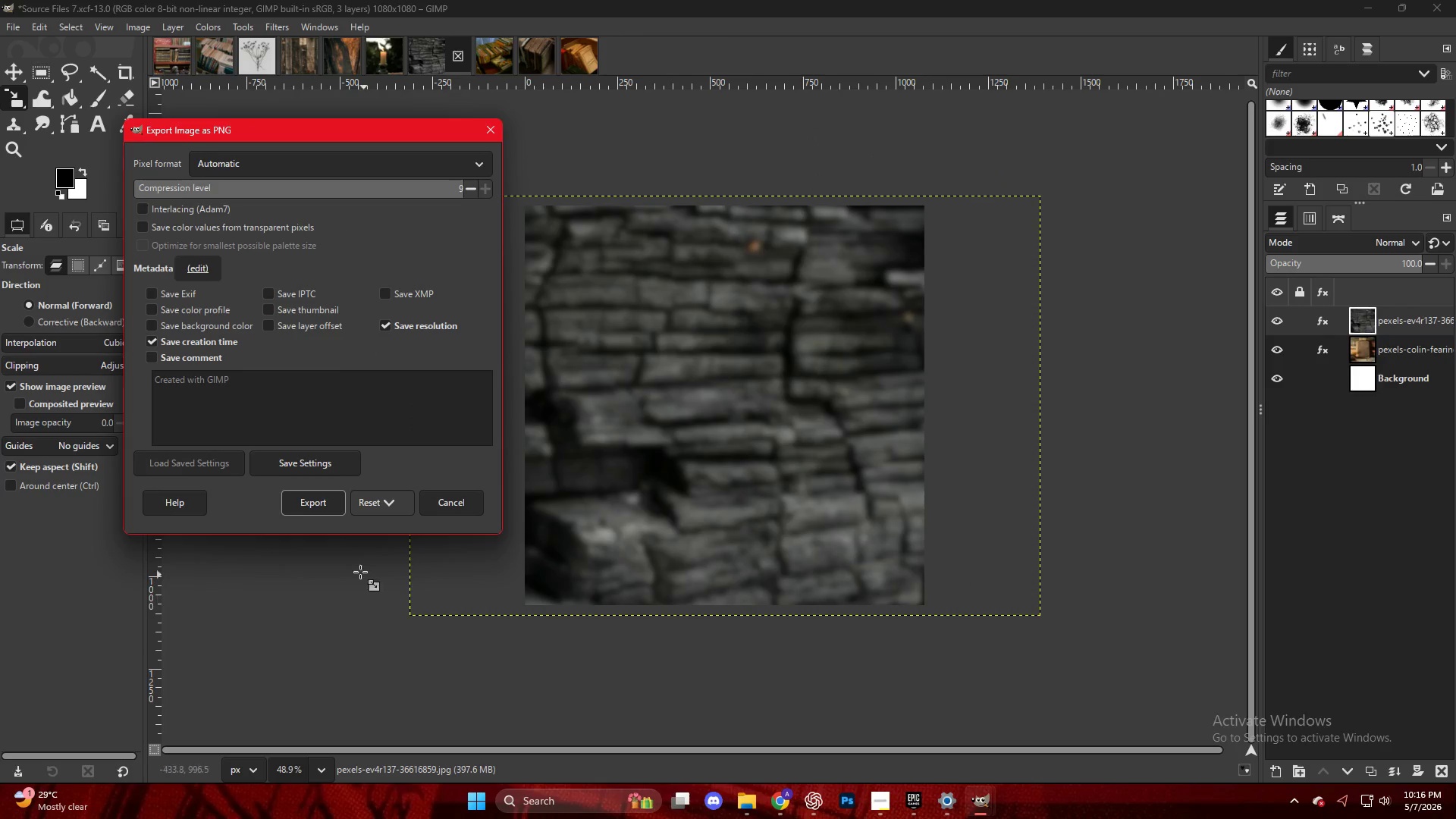 
left_click([312, 500])
 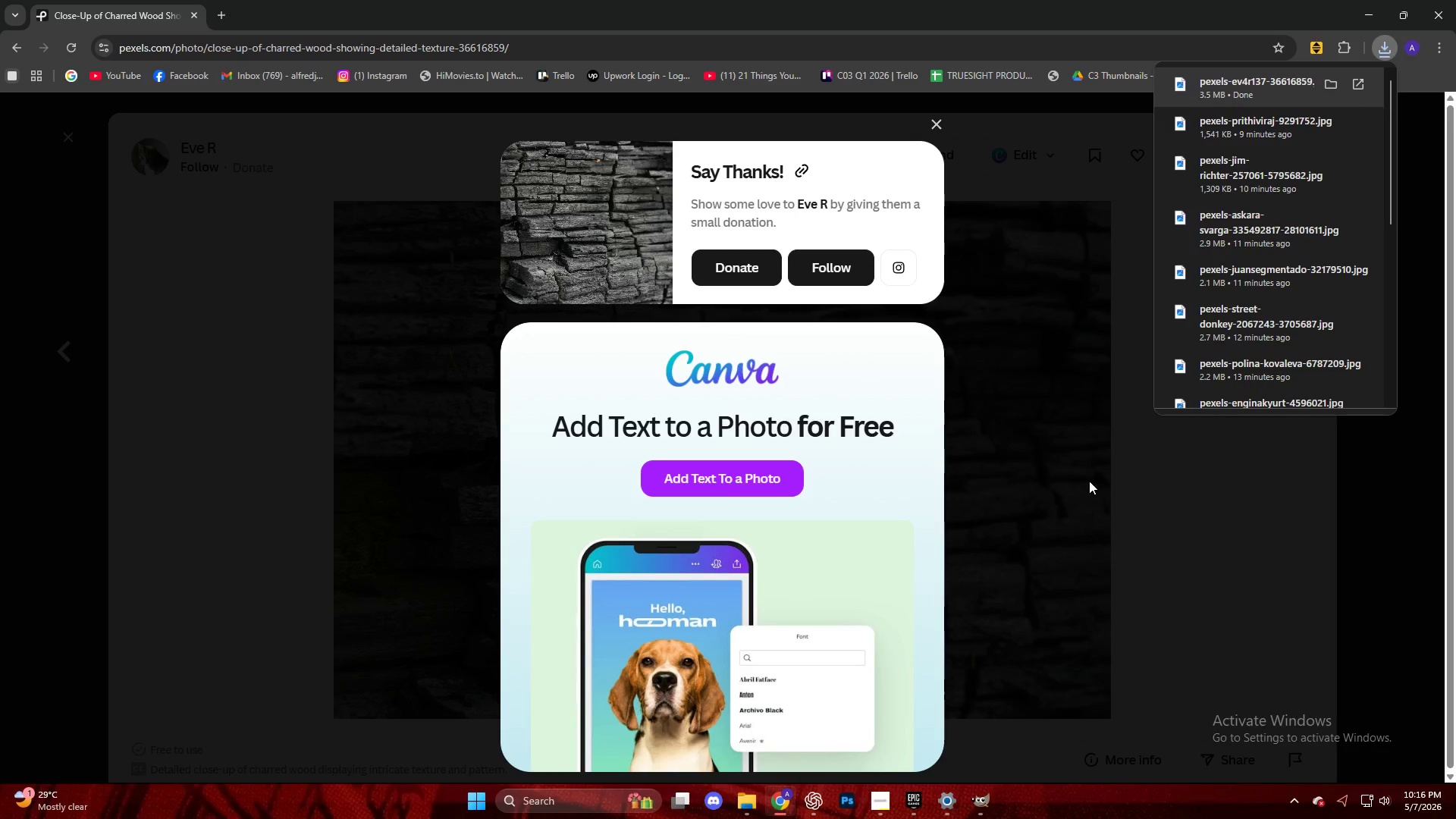 
key(Escape)
 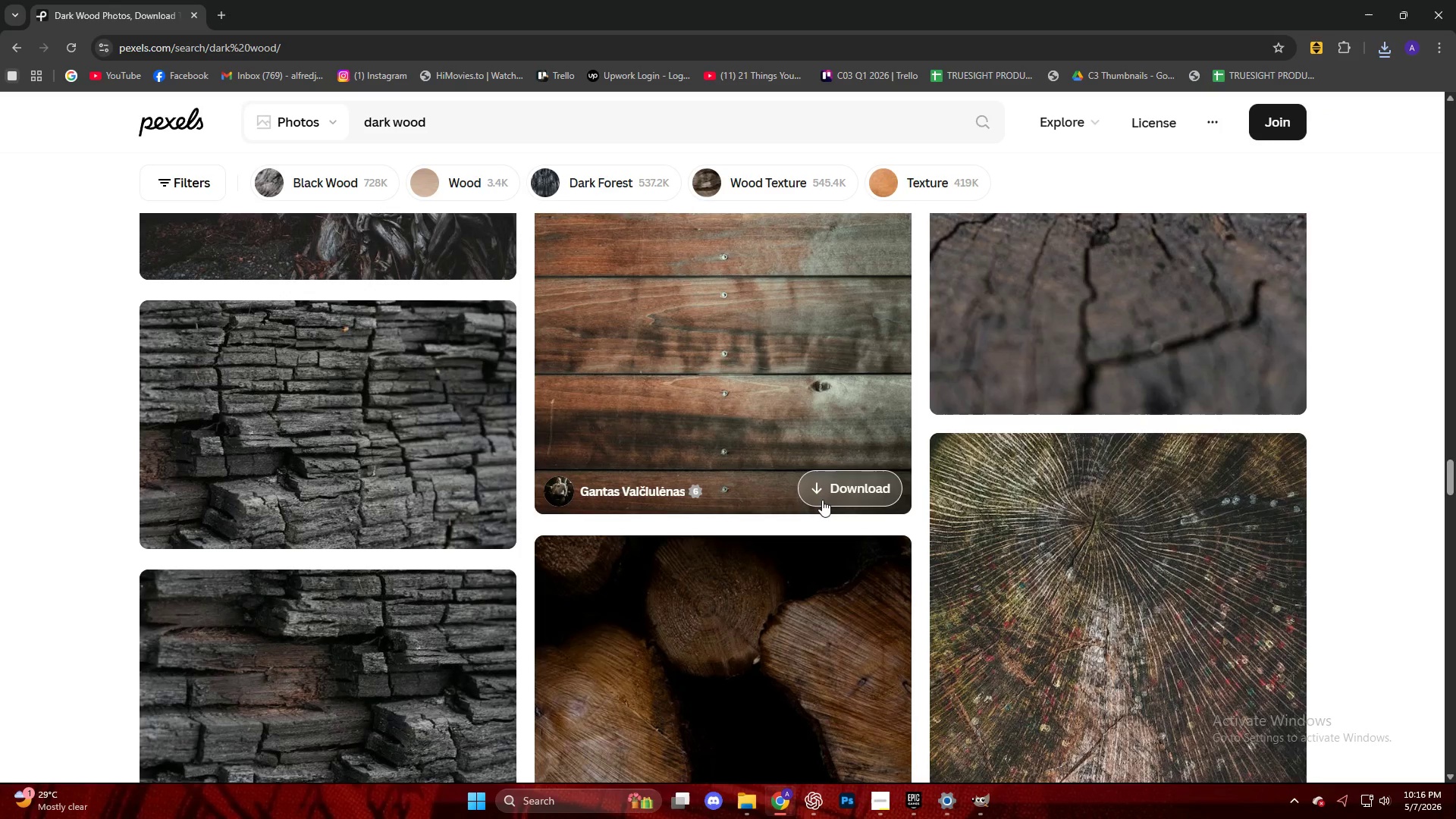 
scroll: coordinate [820, 498], scroll_direction: up, amount: 1.0
 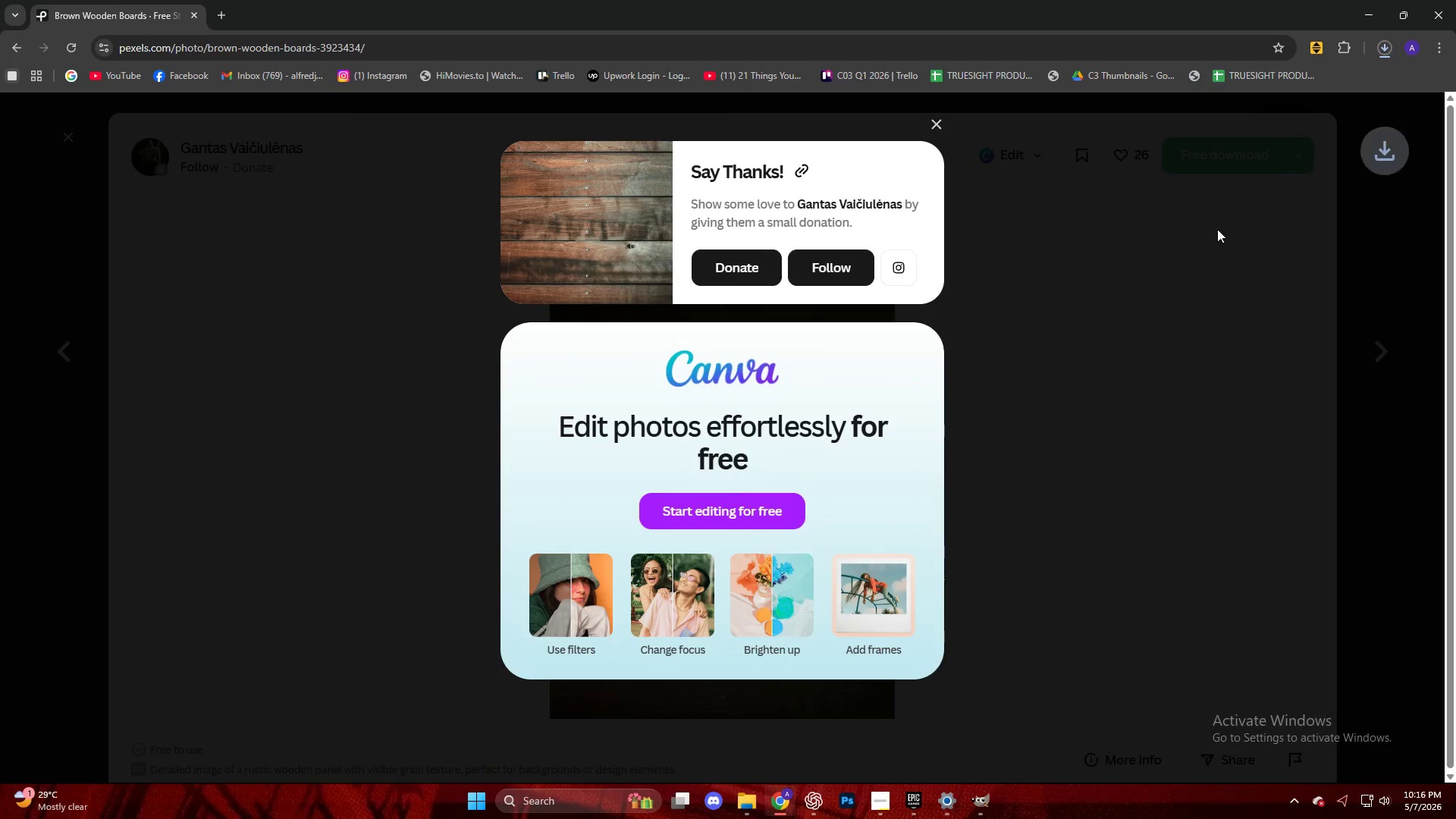 
left_click_drag(start_coordinate=[1269, 96], to_coordinate=[789, 337])
 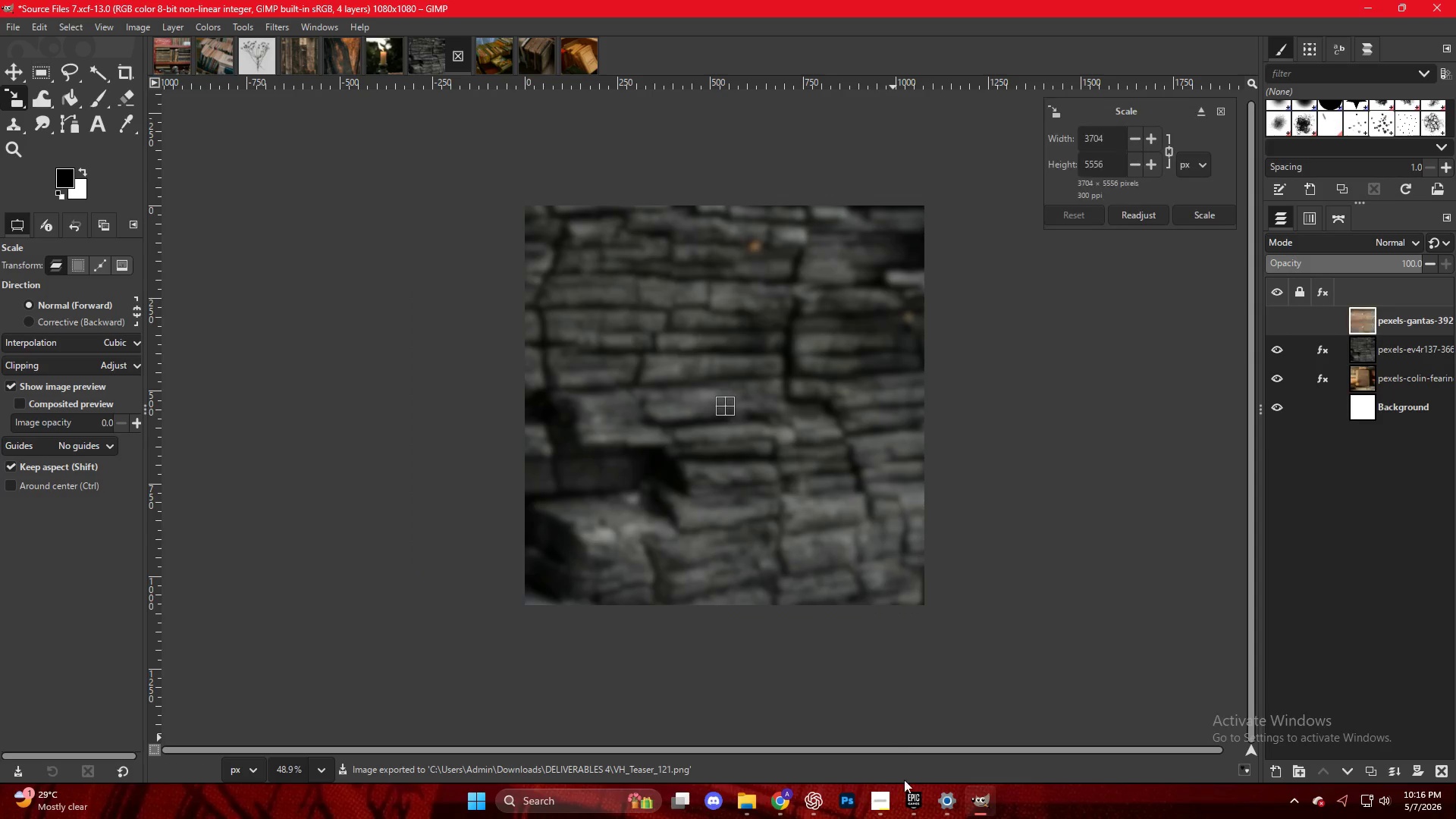 
left_click([877, 800])